 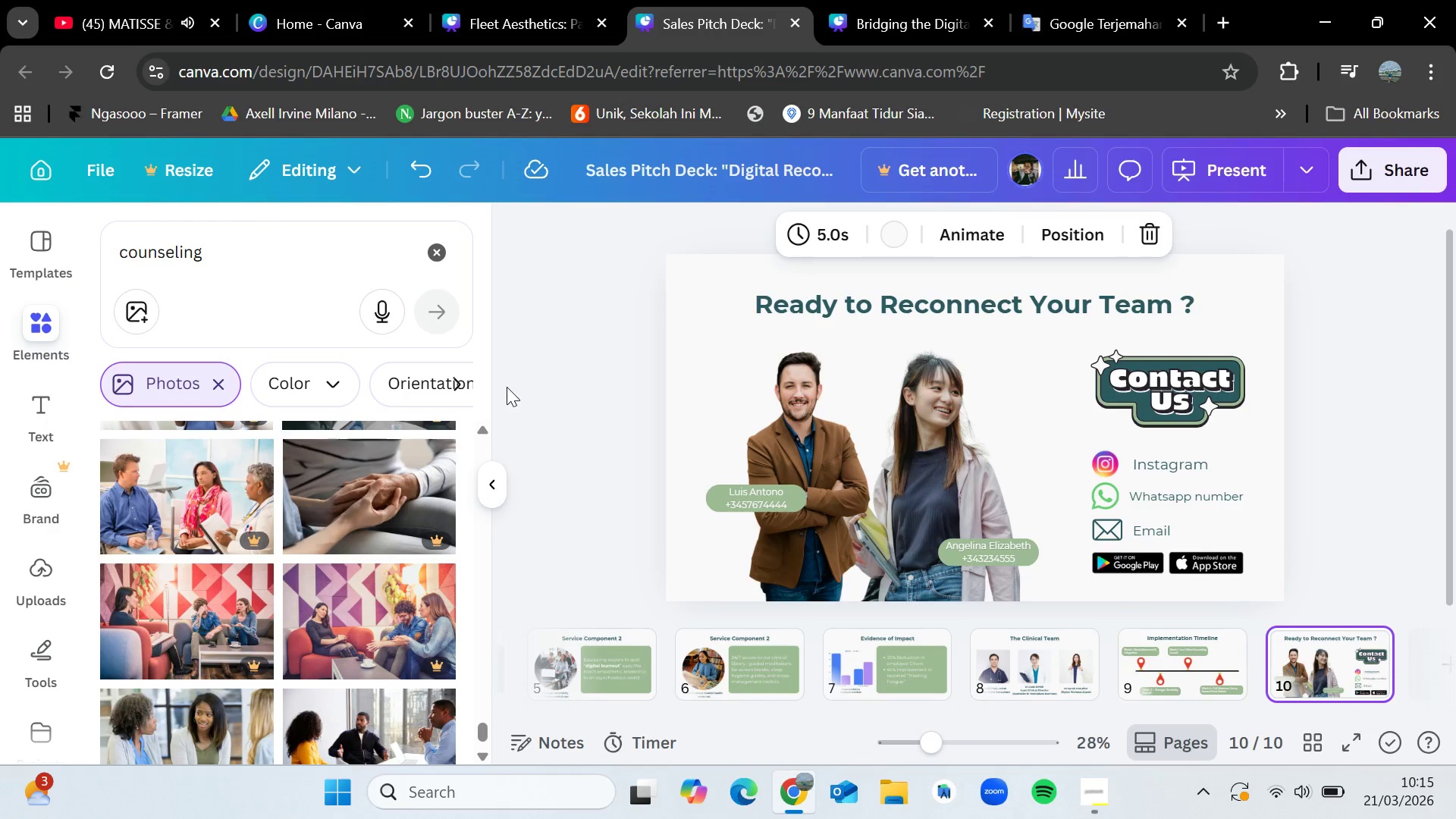 
left_click_drag(start_coordinate=[587, 374], to_coordinate=[1308, 585])
 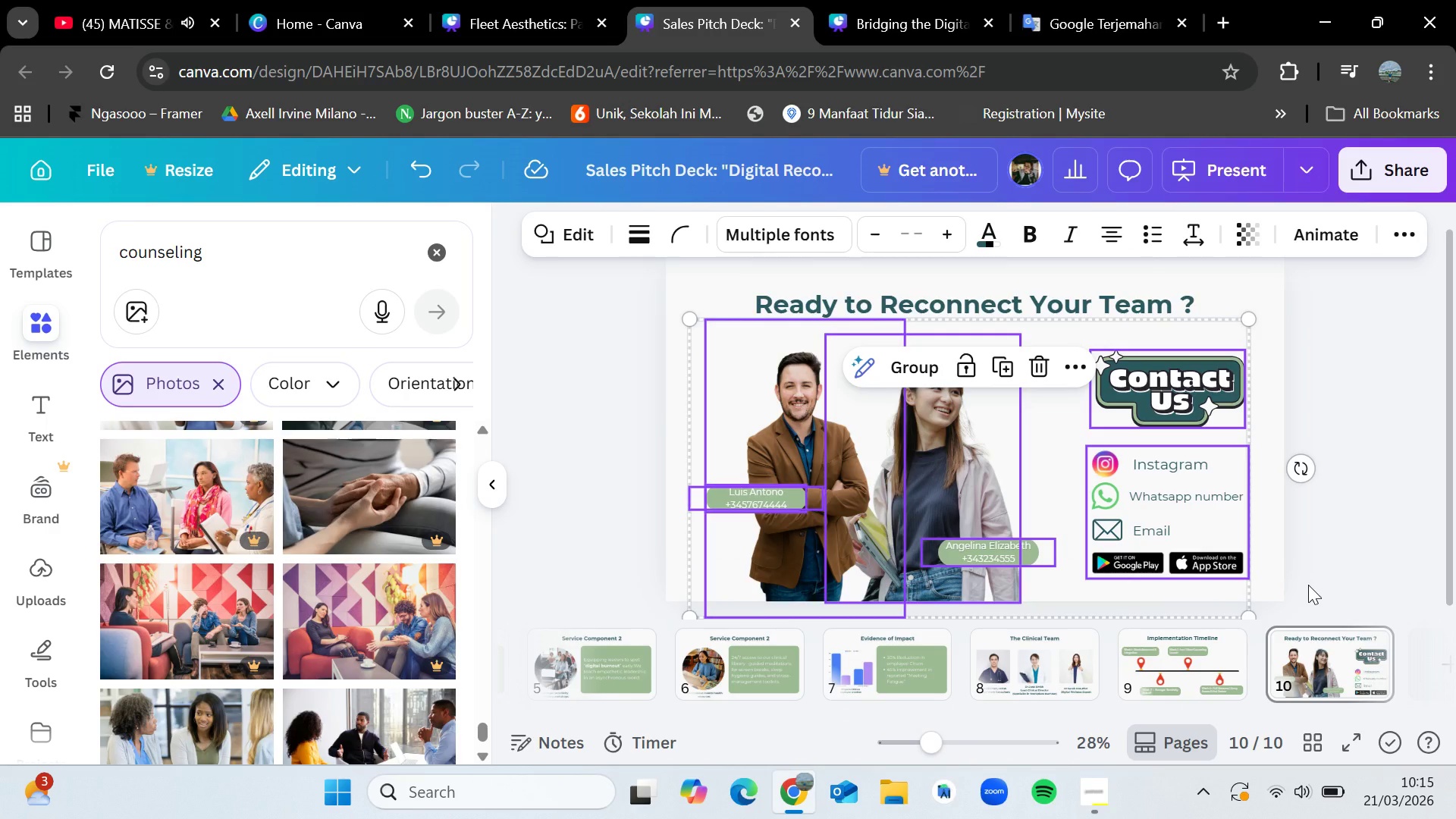 
key(Control+C)
 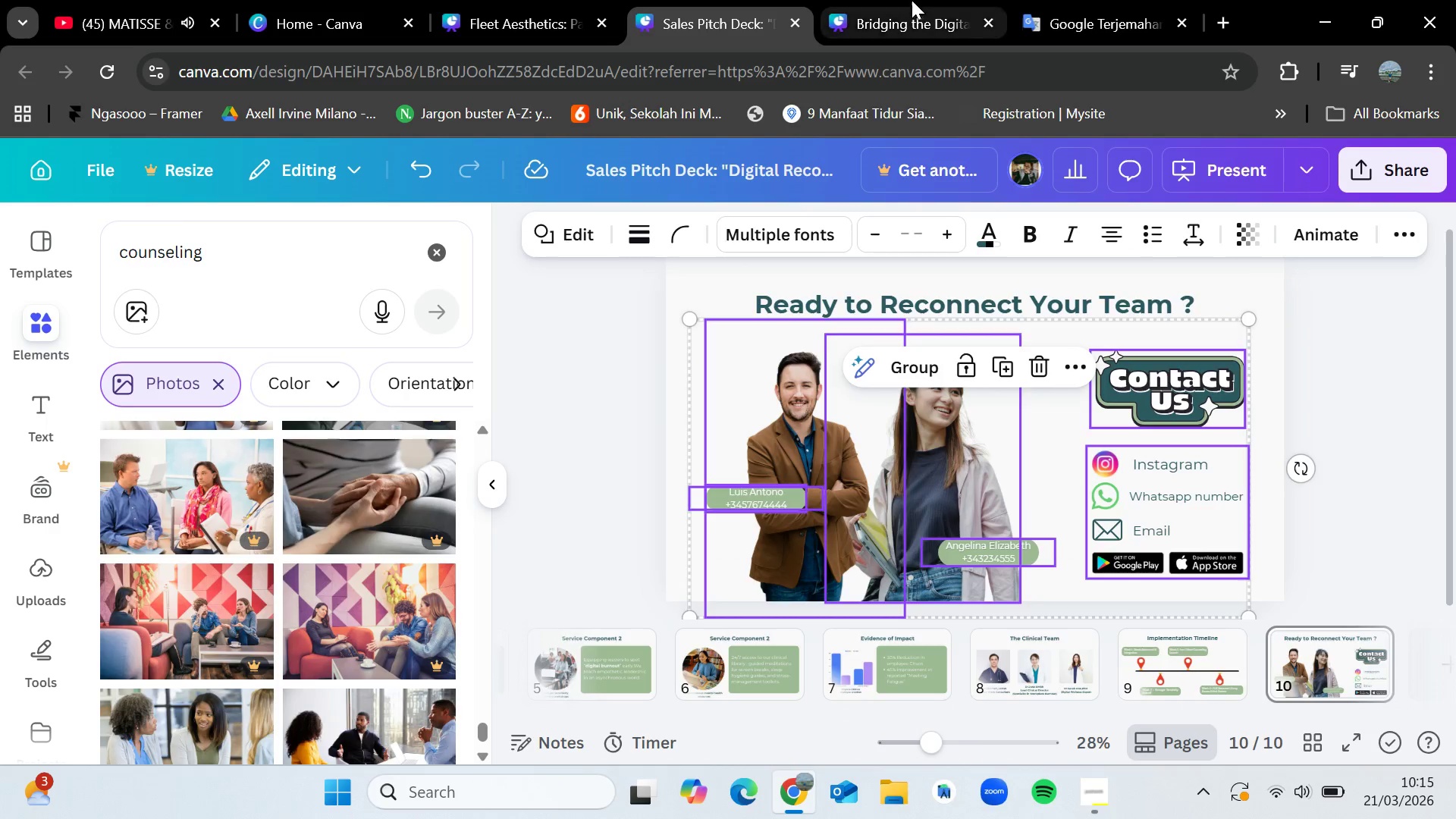 
left_click([912, 0])
 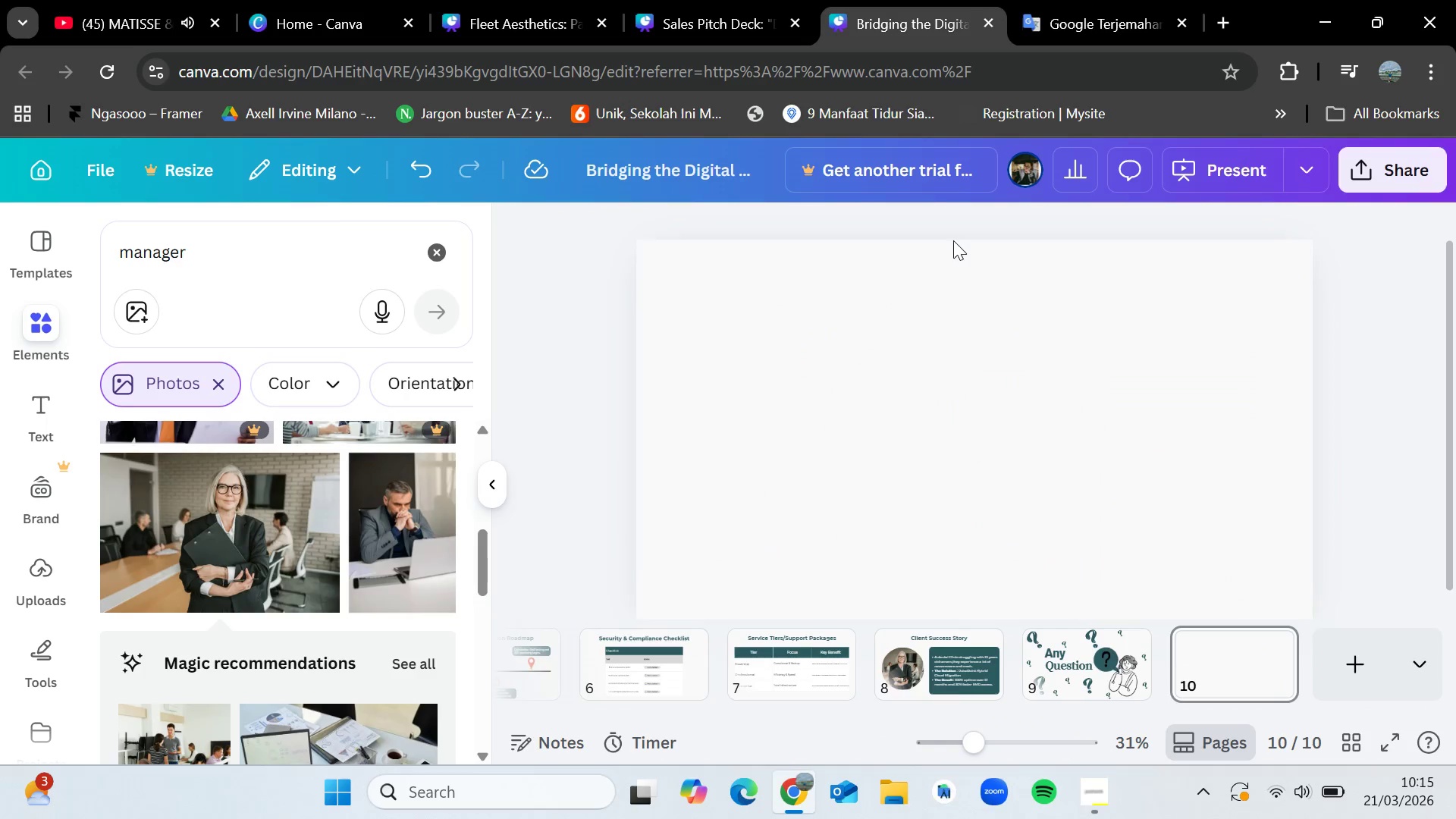 
key(Control+V)
 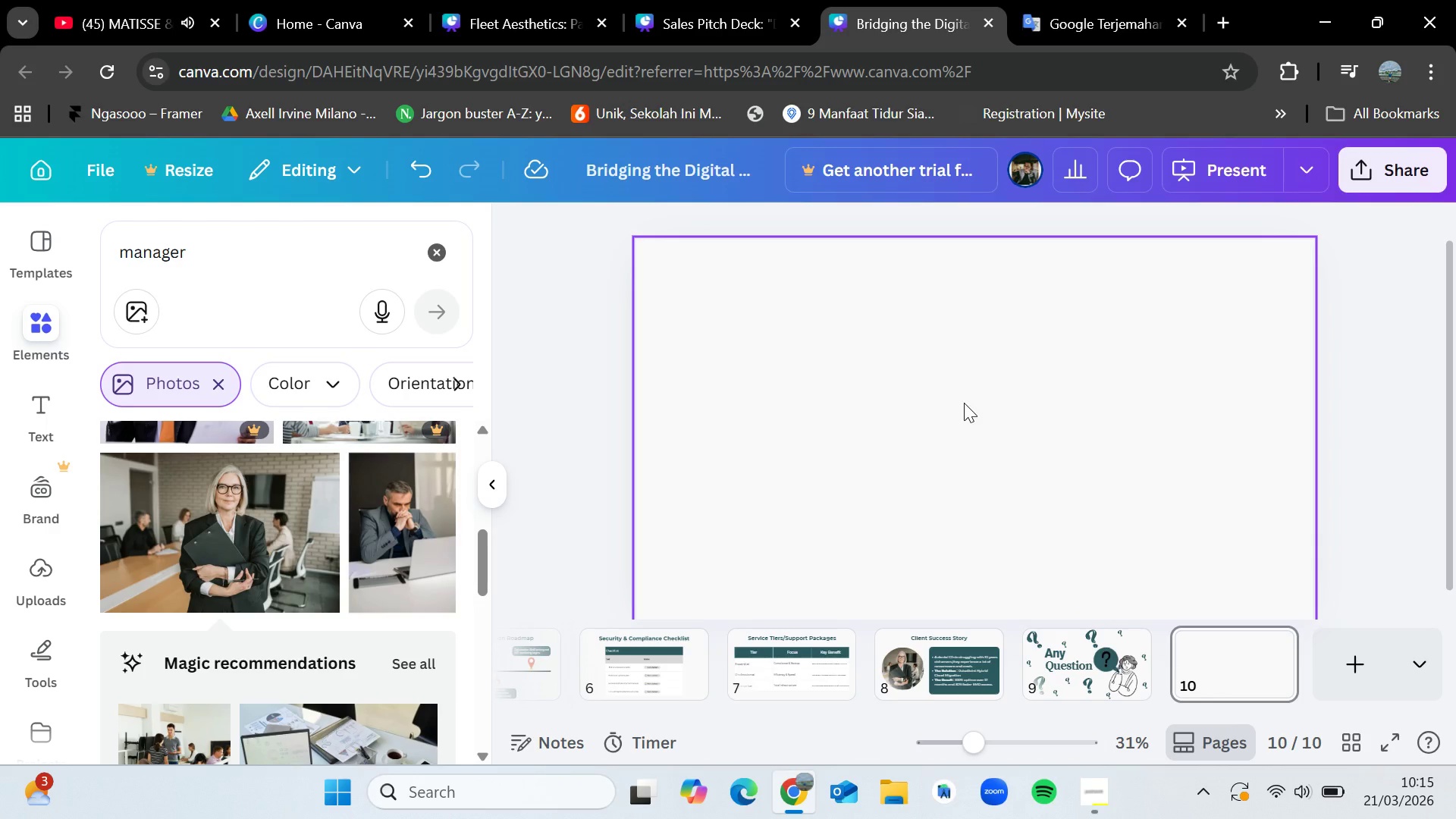 
wait(7.8)
 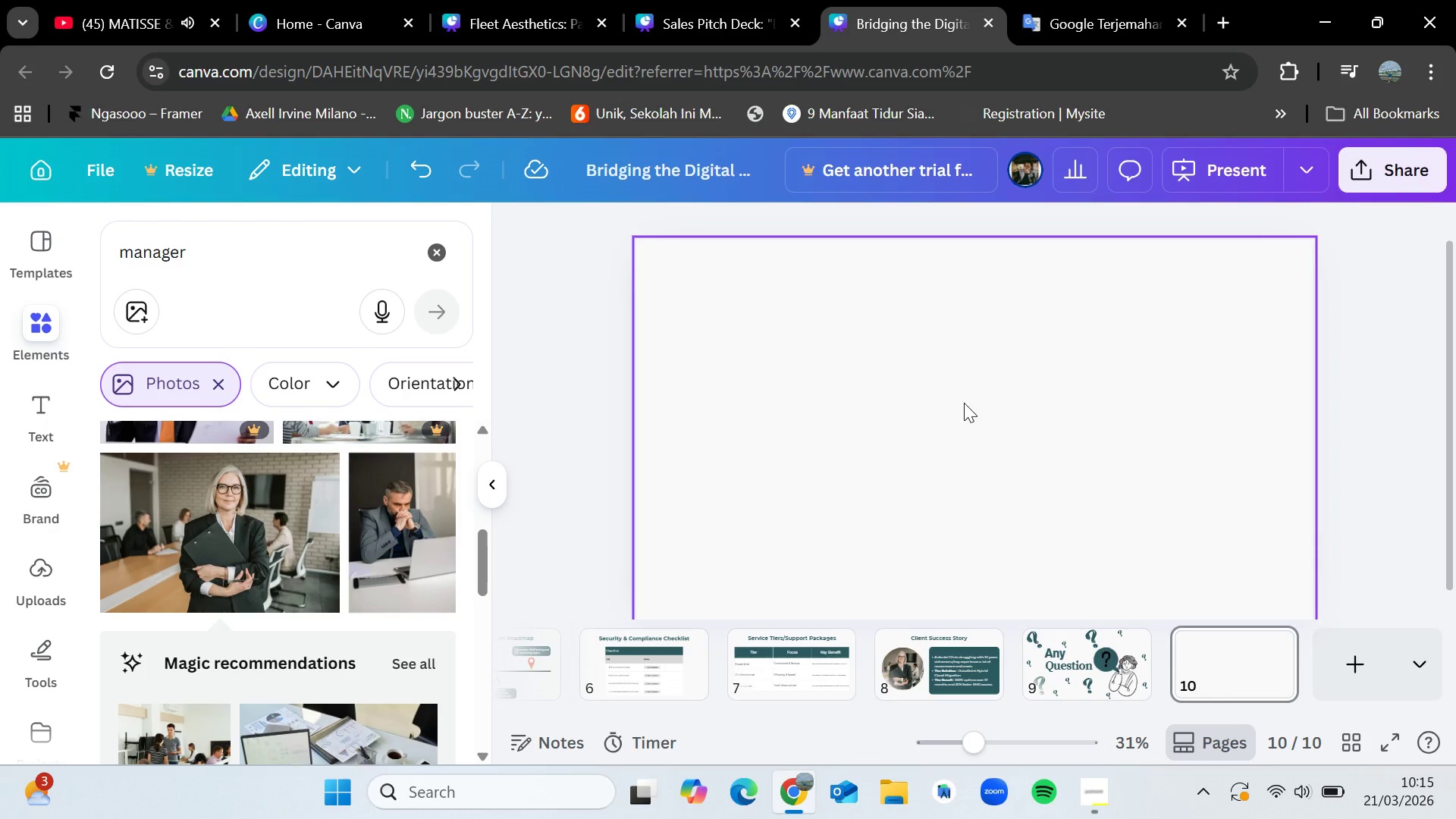 
left_click([937, 438])
 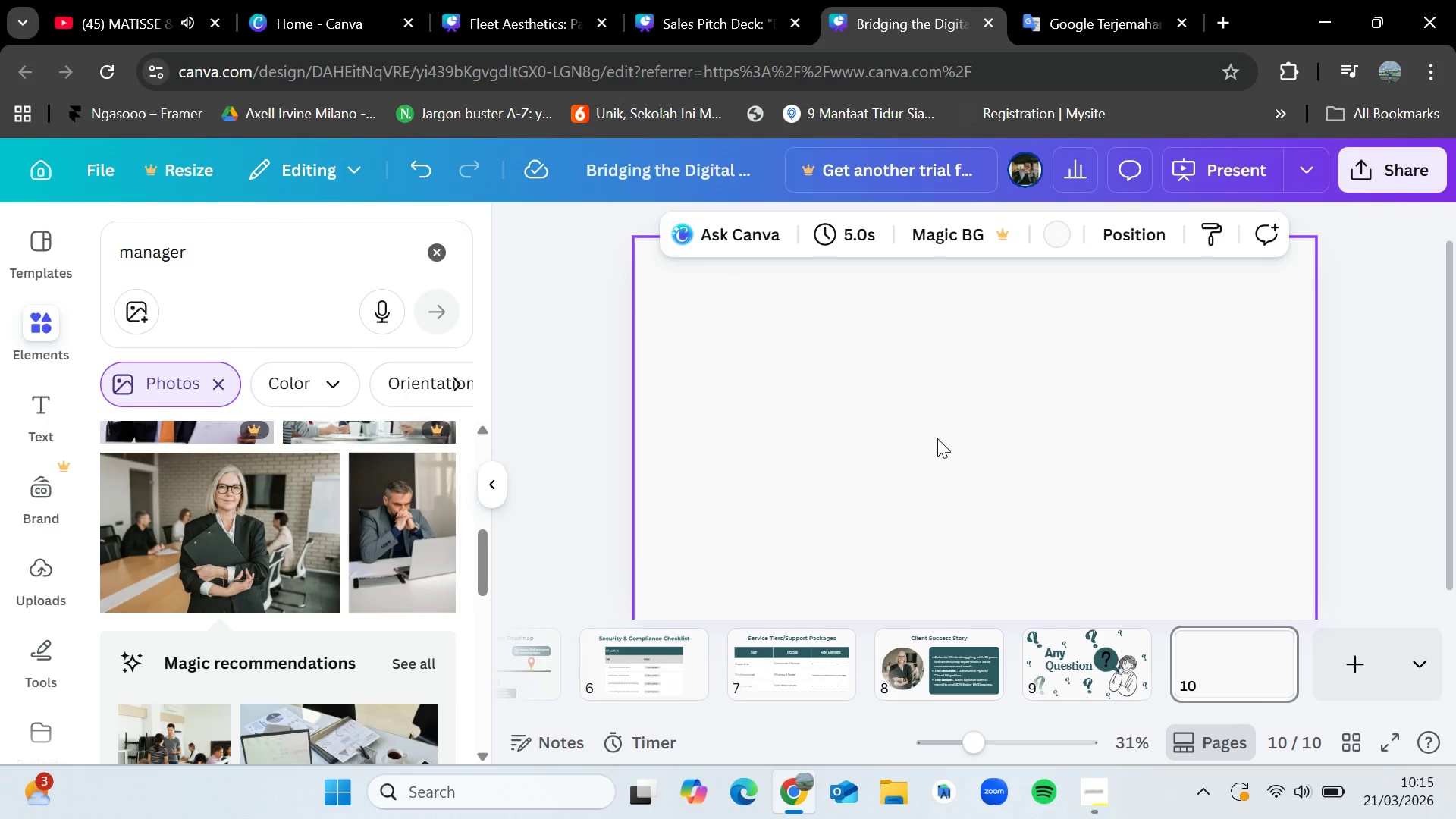 
key(Control+V)
 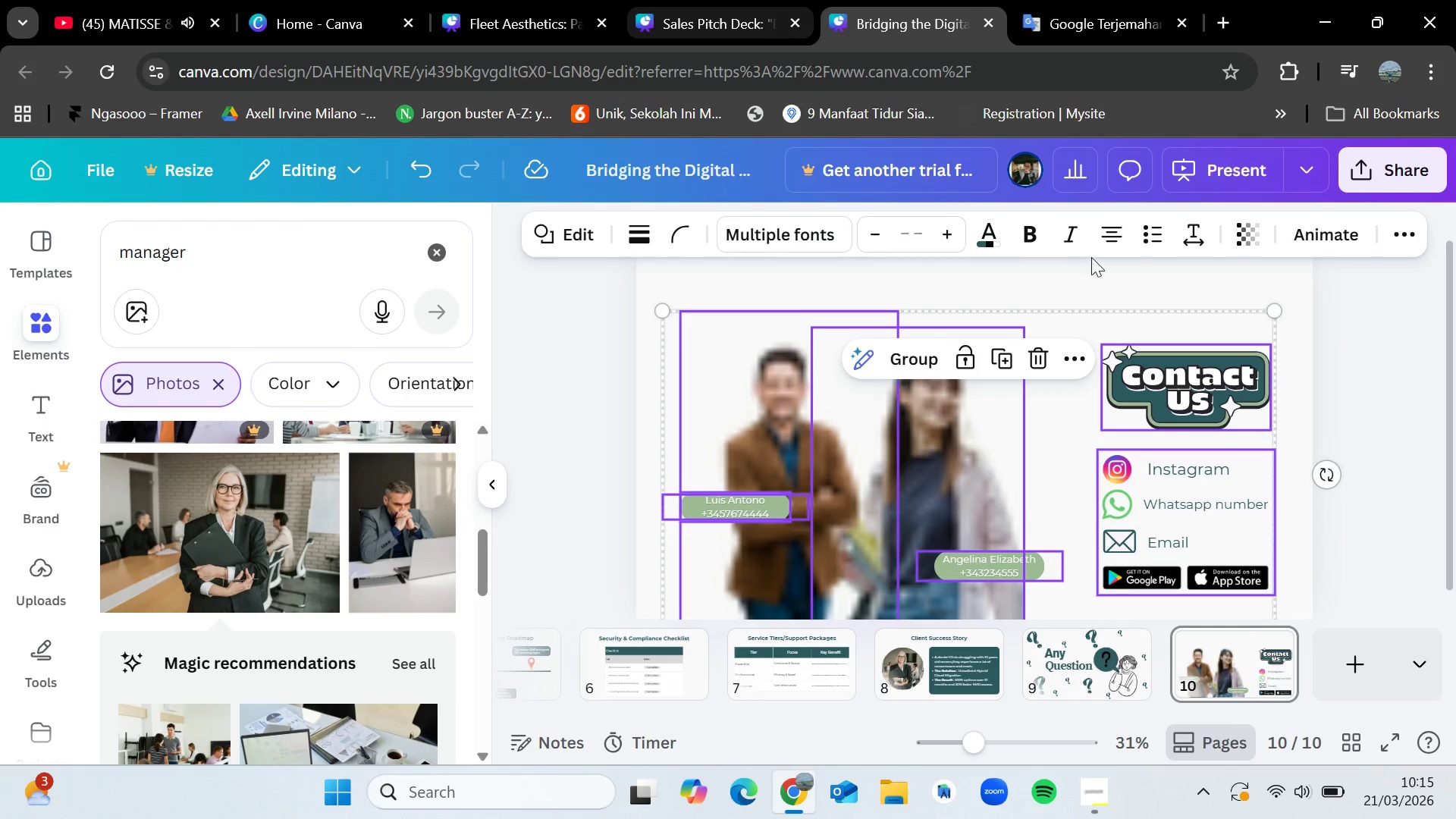 
left_click([1379, 397])
 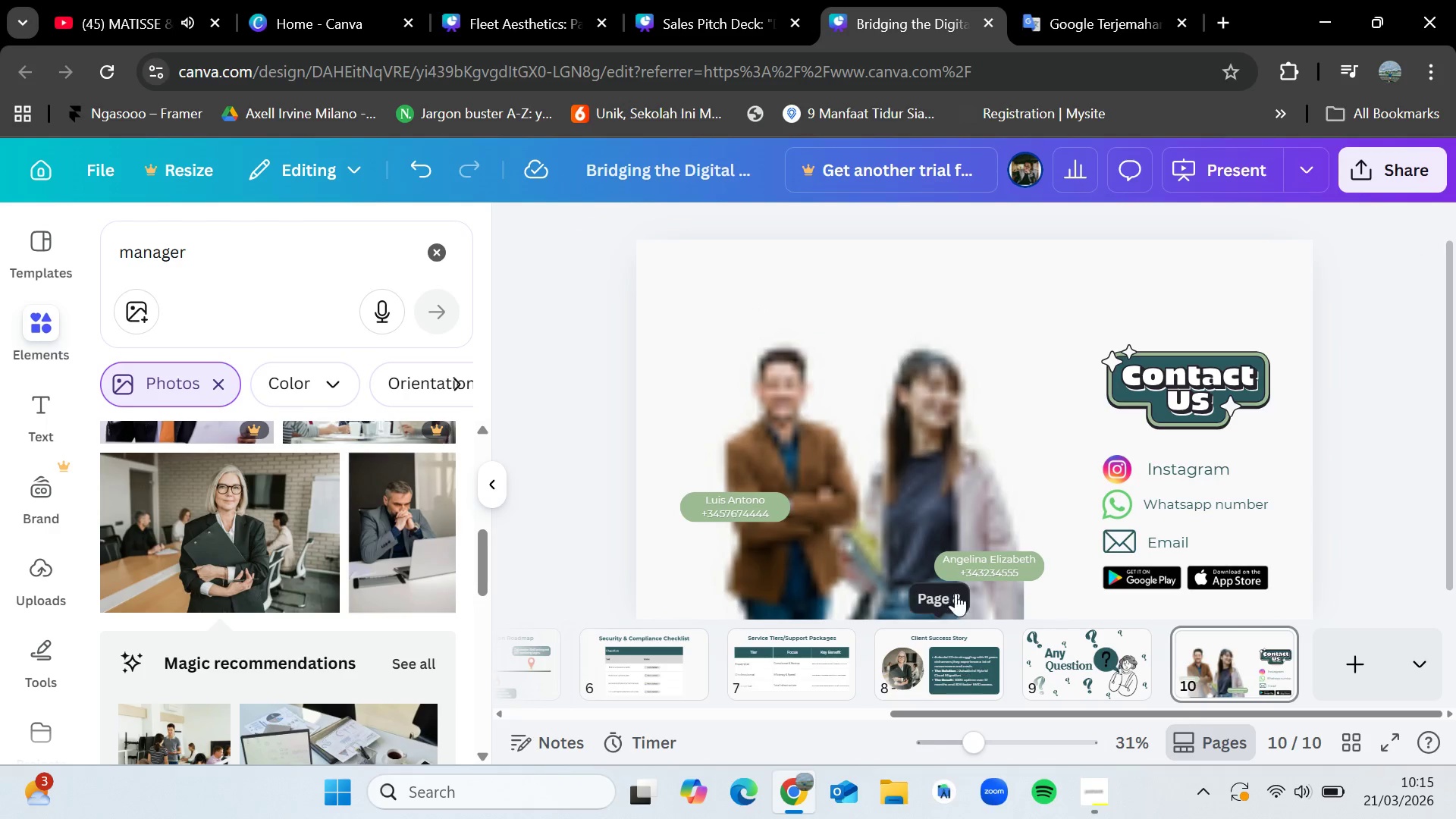 
left_click([701, 0])
 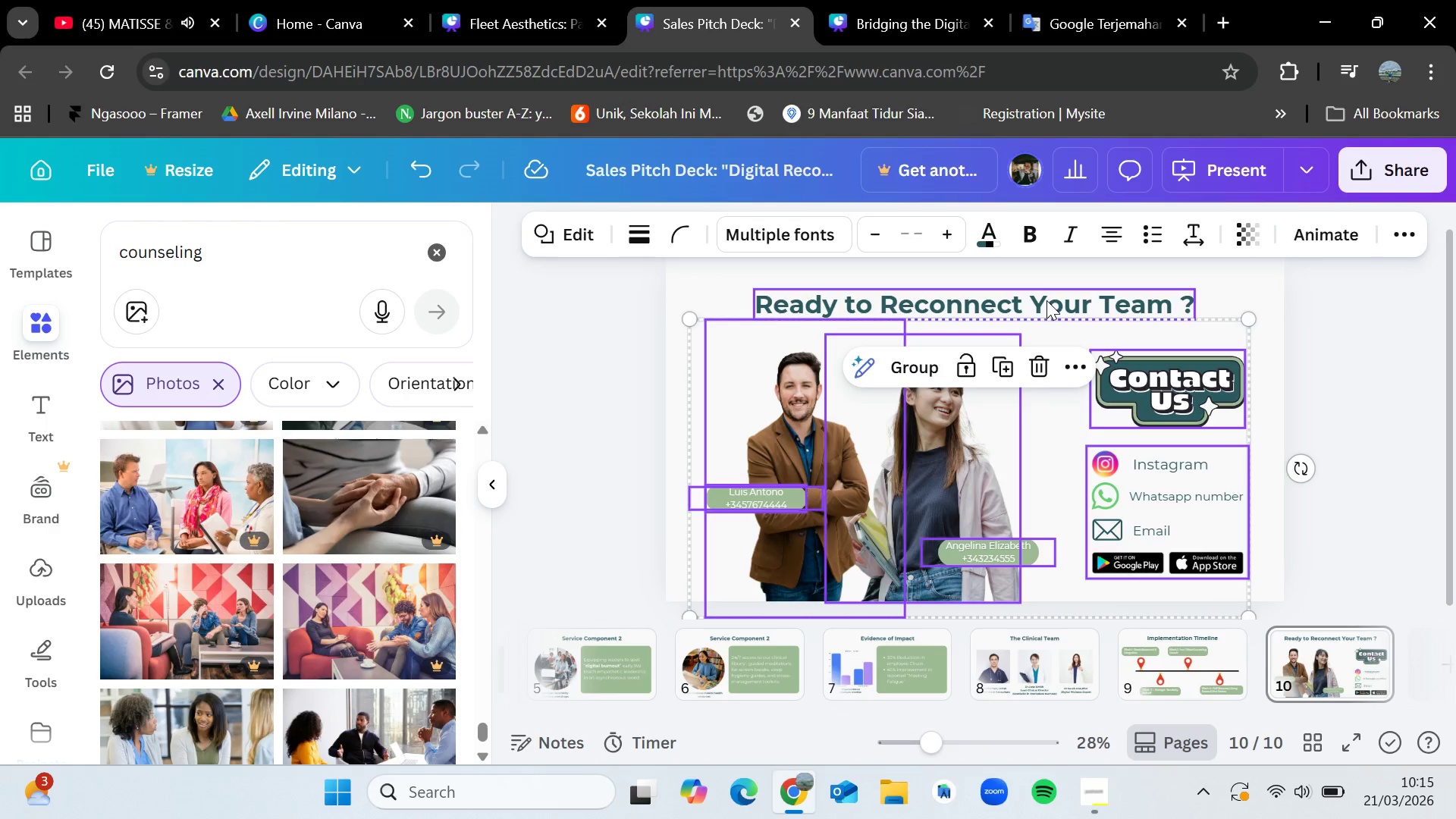 
left_click([1046, 300])
 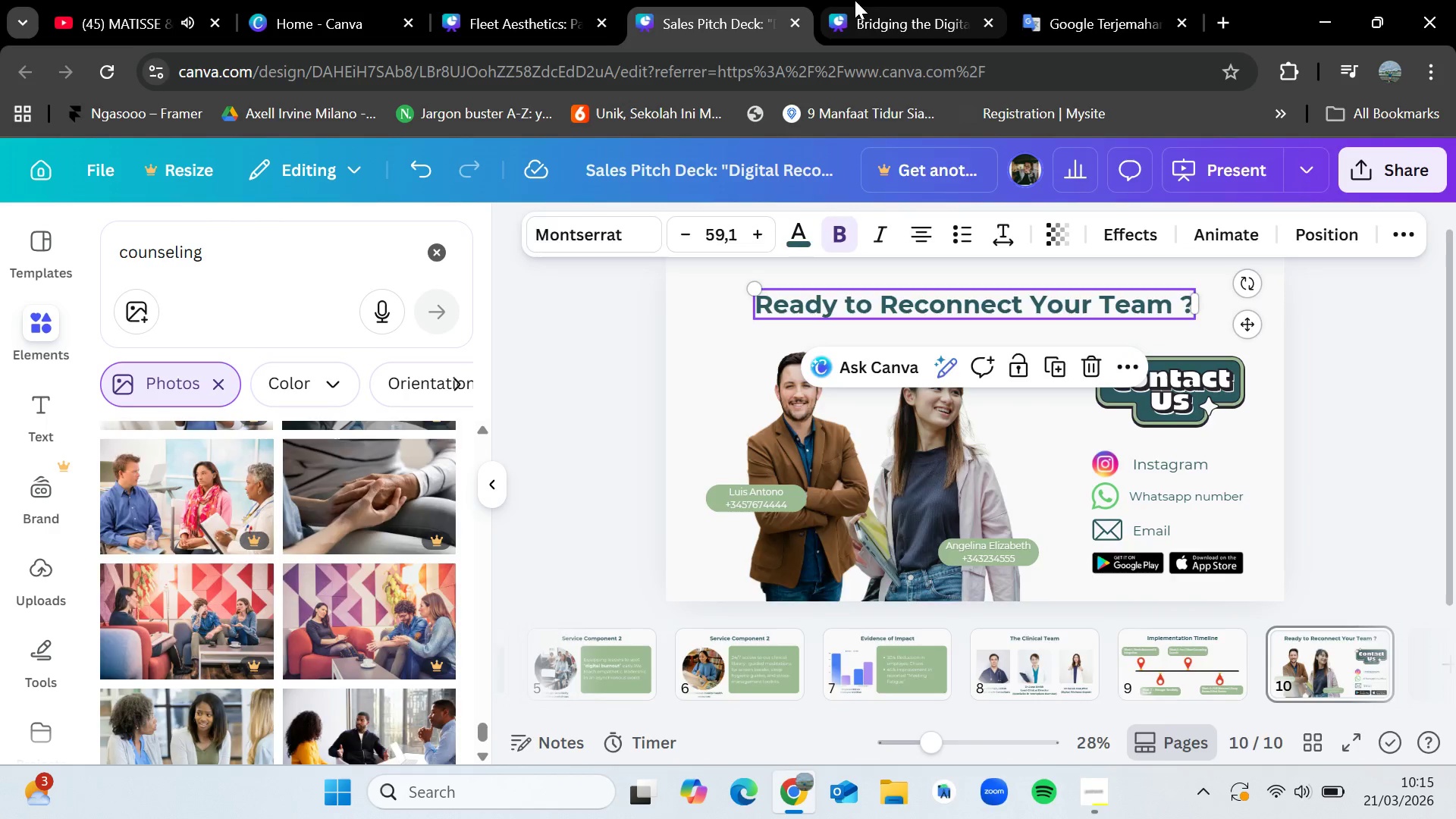 
left_click([855, 0])
 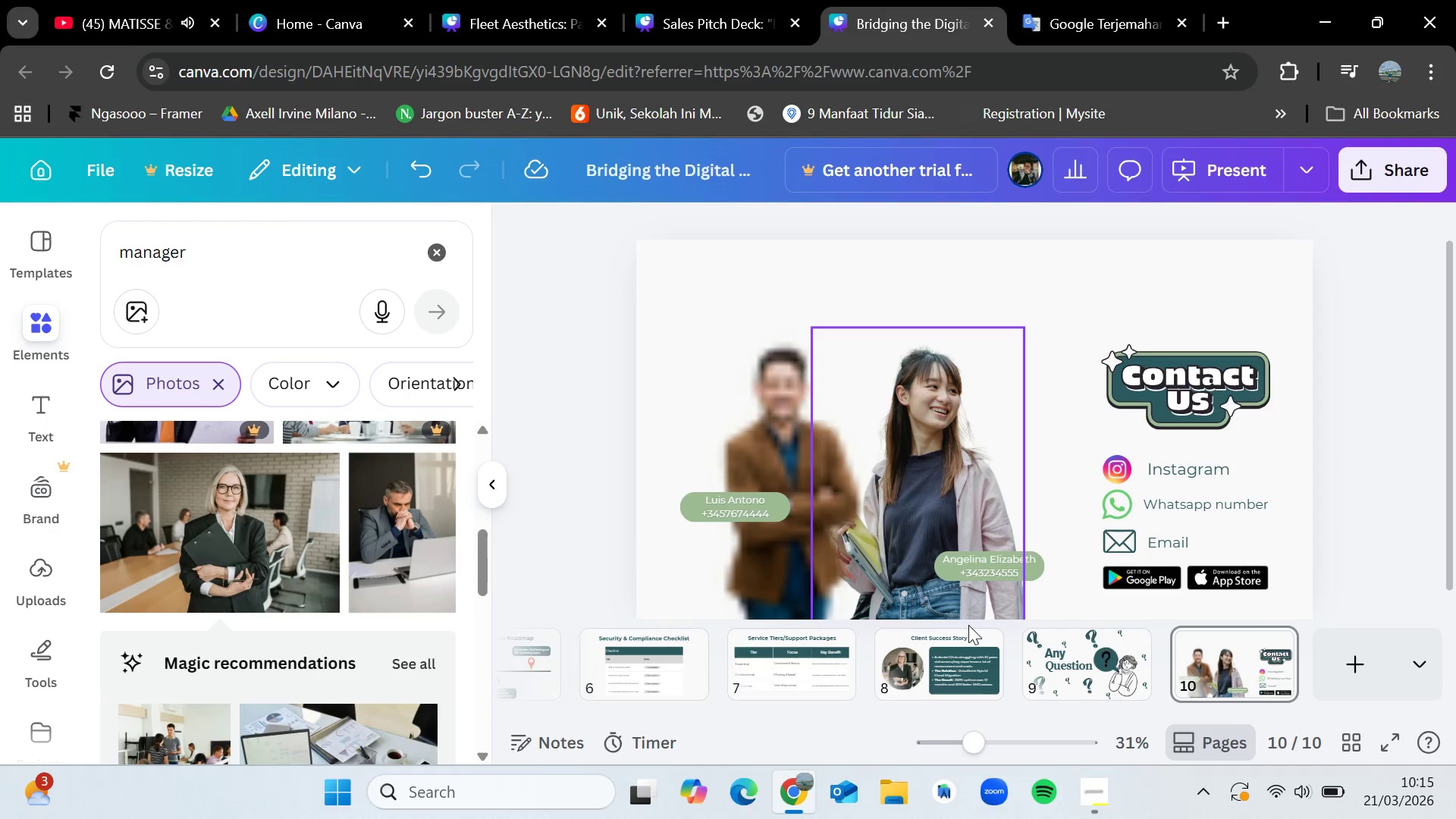 
left_click([956, 646])
 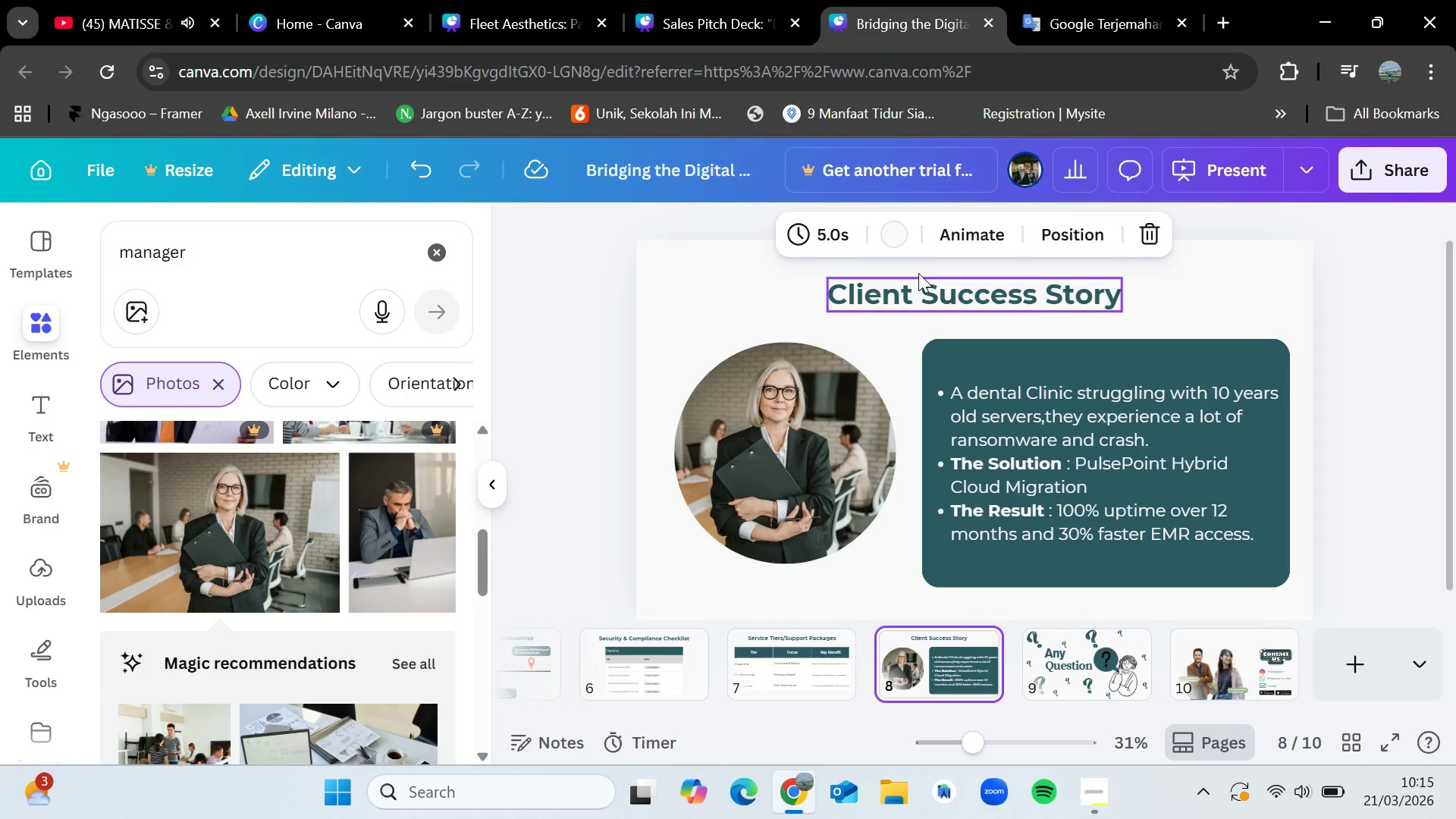 
left_click([918, 284])
 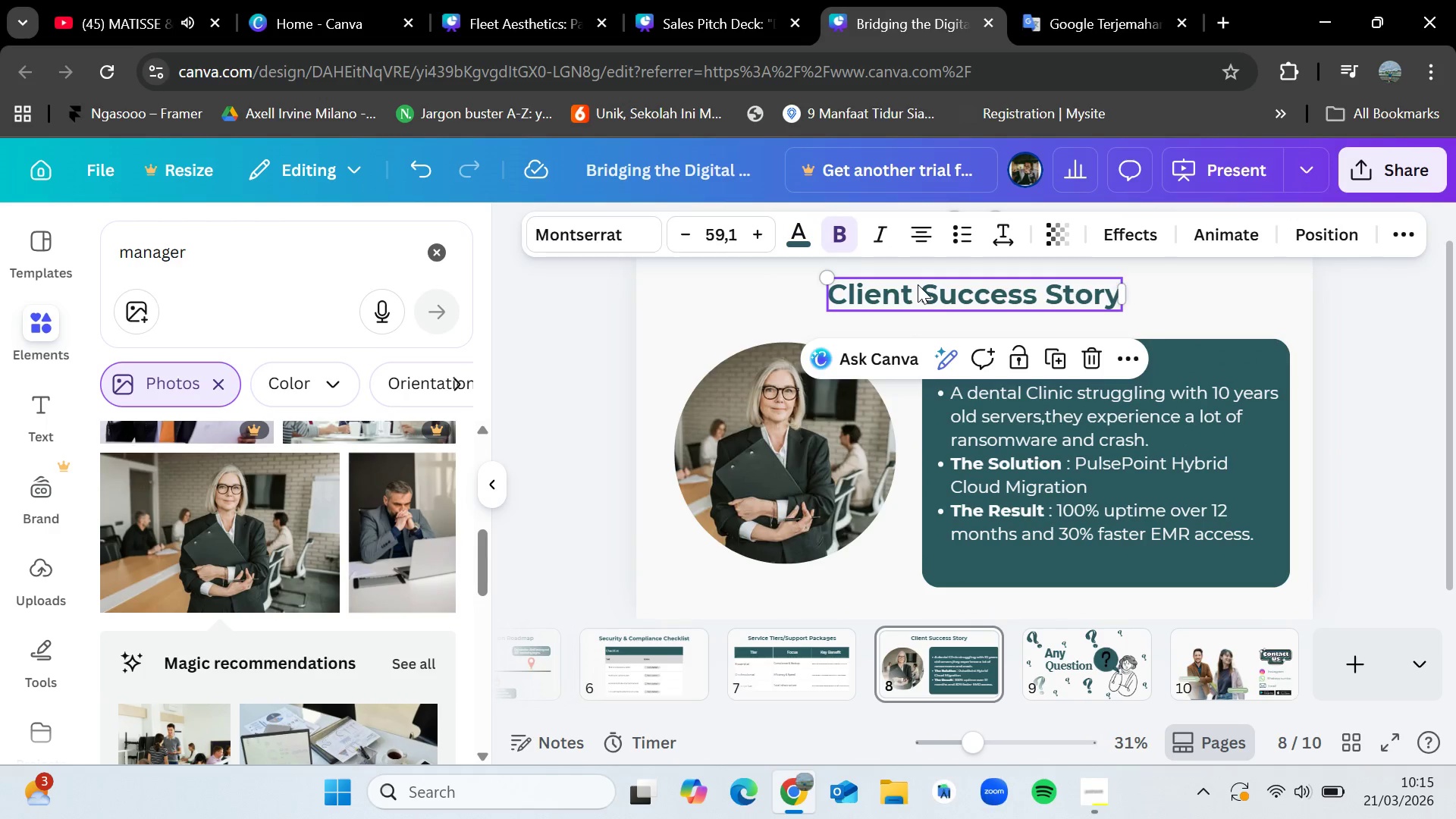 
key(Control+C)
 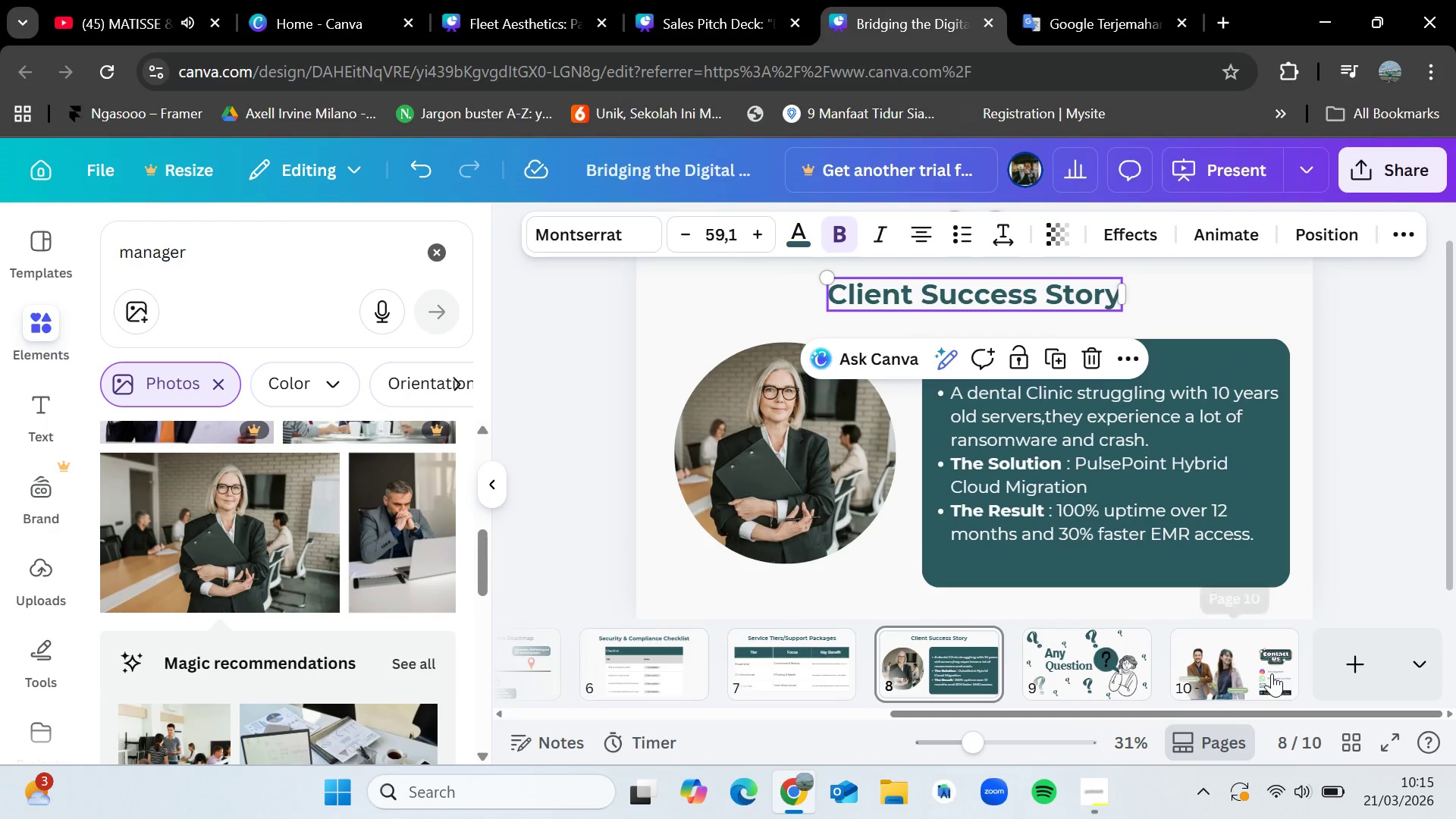 
left_click([1272, 673])
 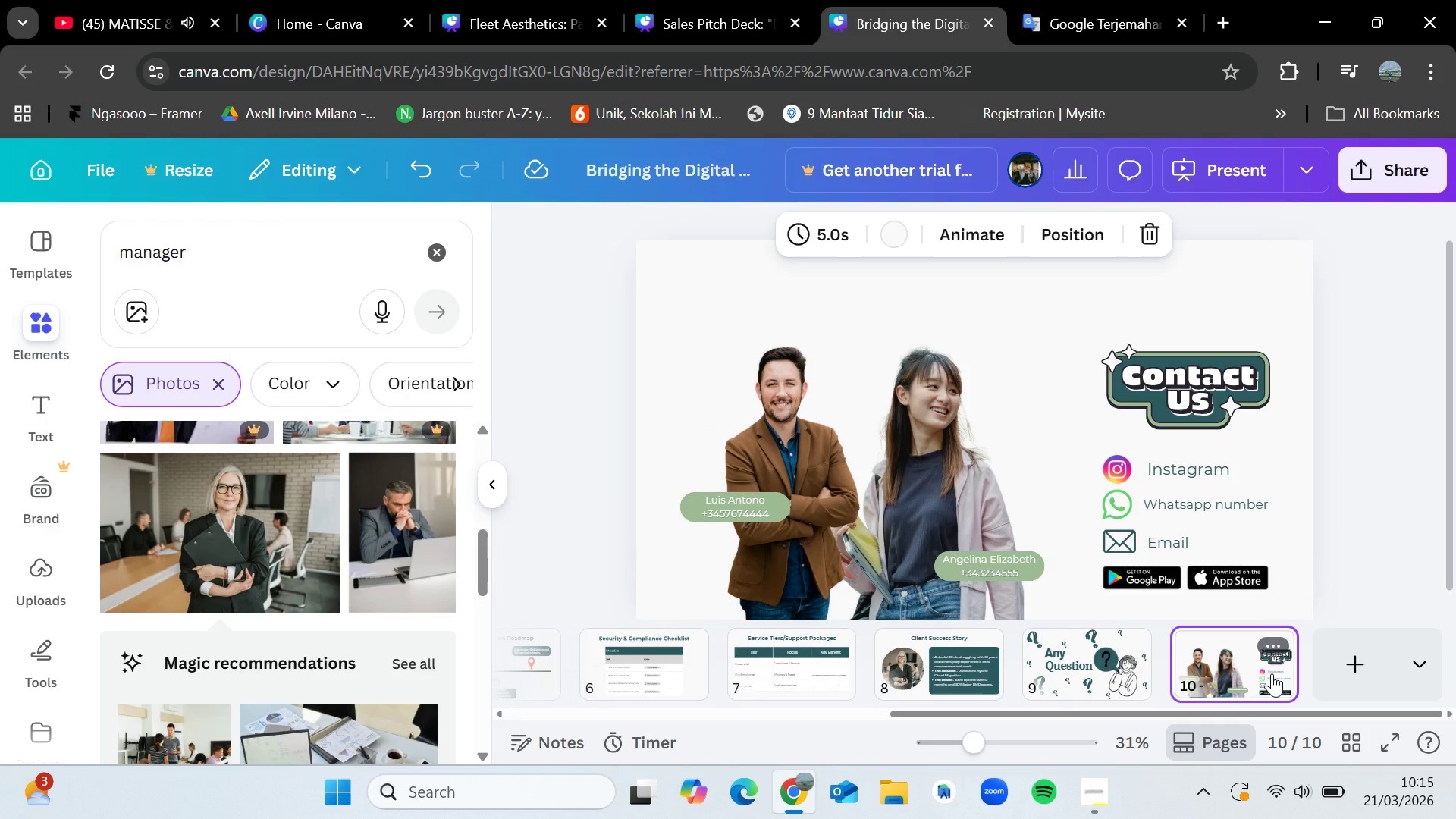 
key(Control+V)
 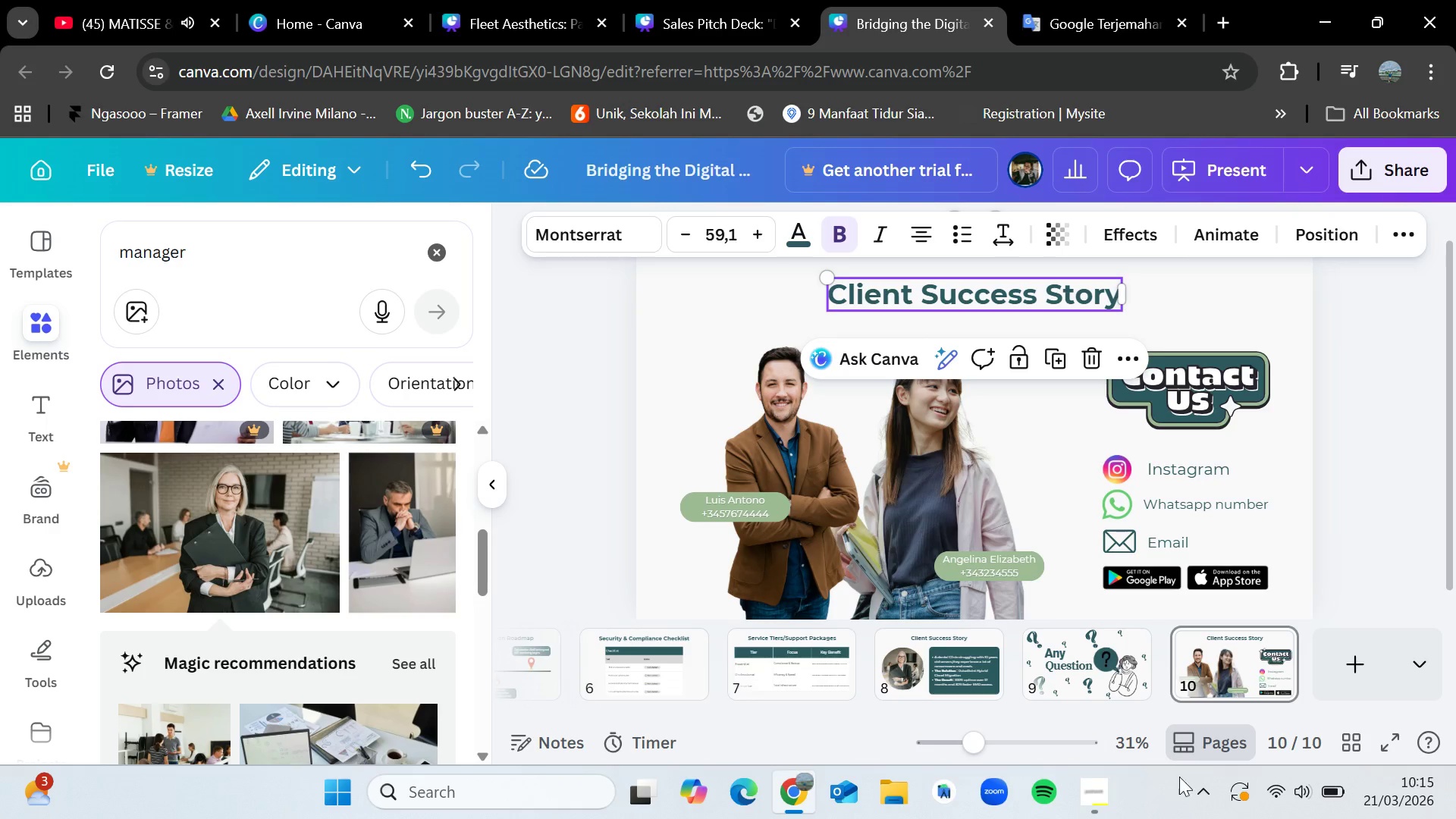 
left_click([1106, 793])